 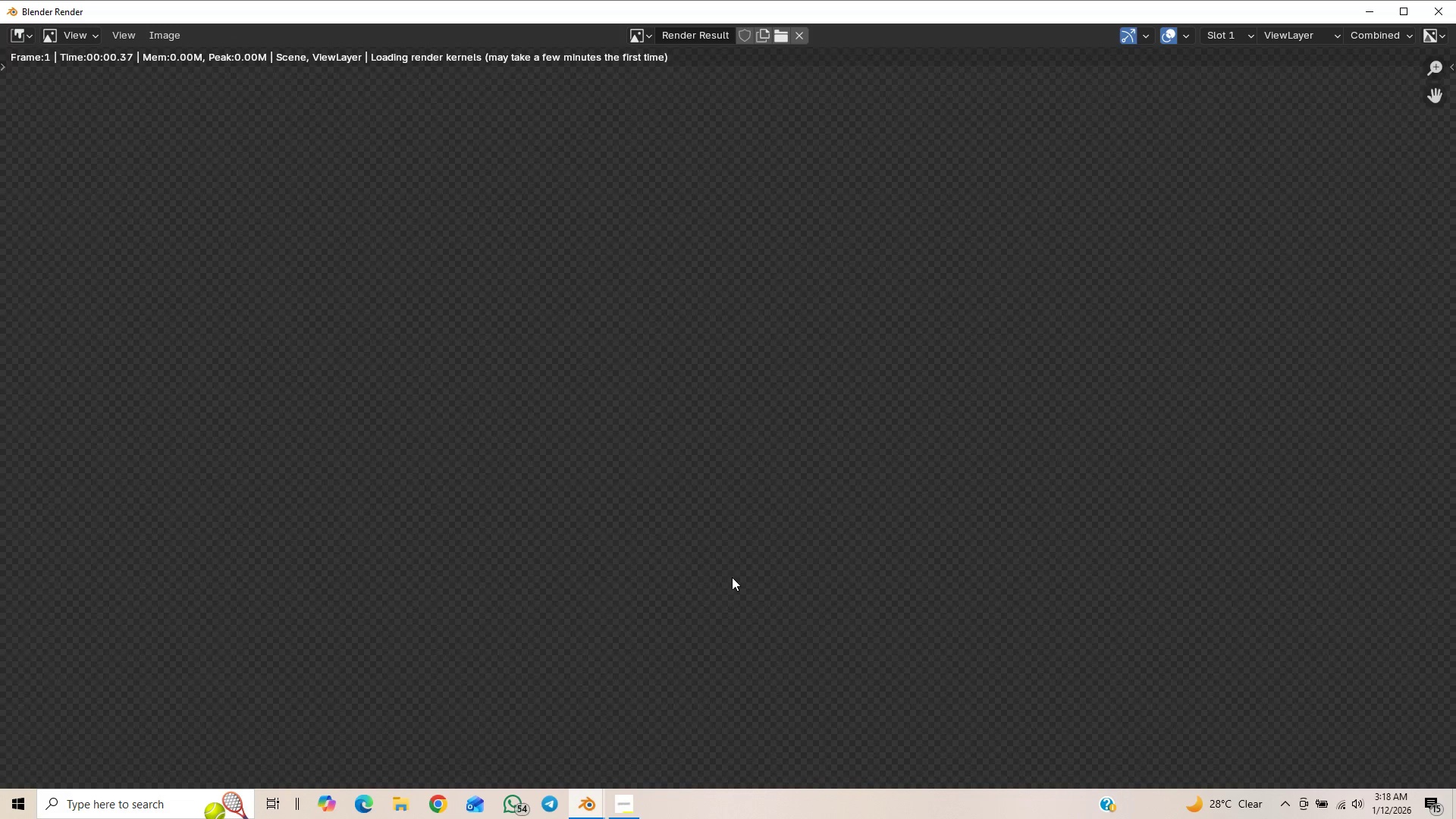 
scroll: coordinate [954, 466], scroll_direction: down, amount: 3.0
 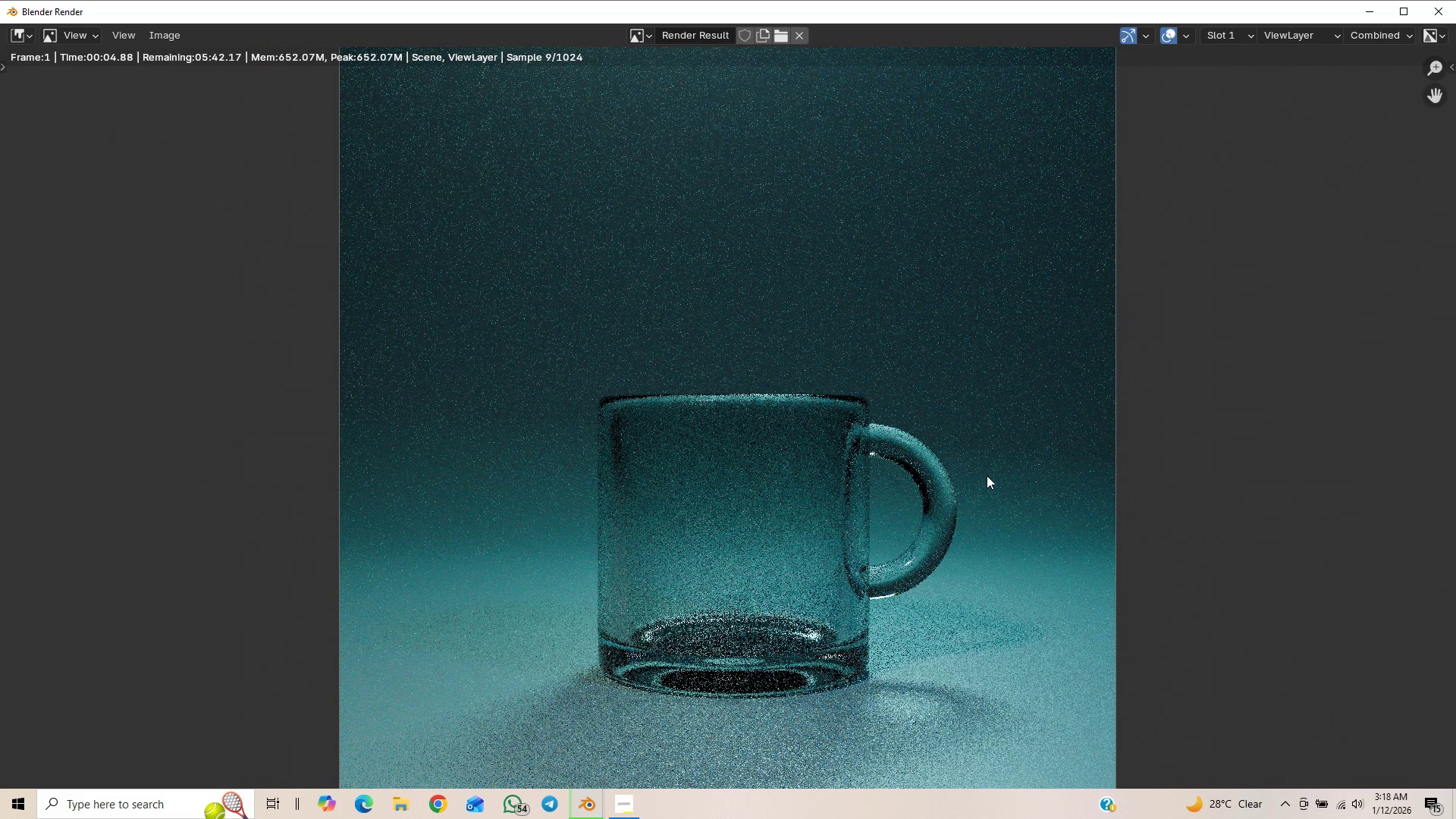 
hold_key(key=ShiftLeft, duration=1.19)
 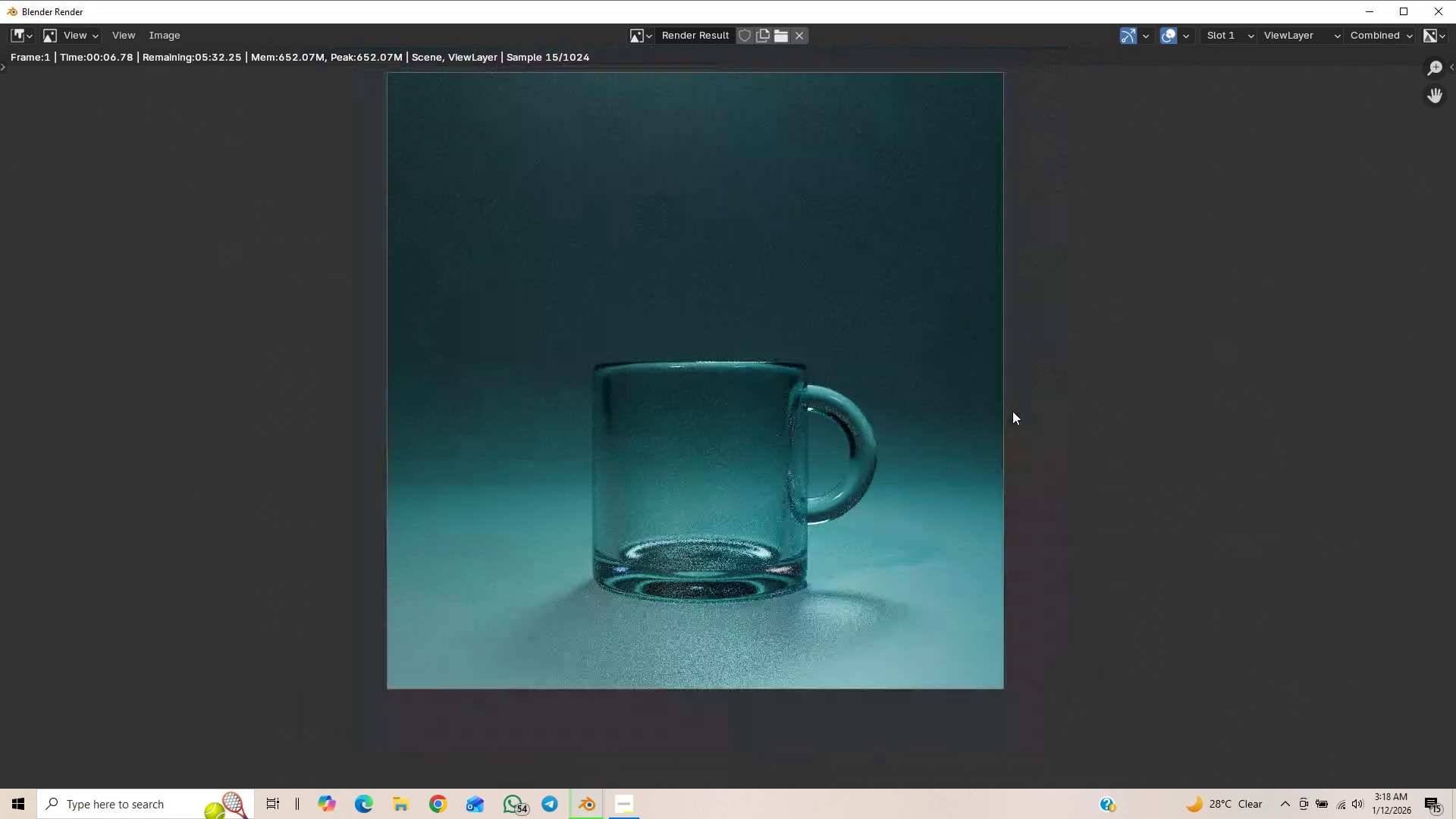 
scroll: coordinate [1012, 411], scroll_direction: down, amount: 1.0
 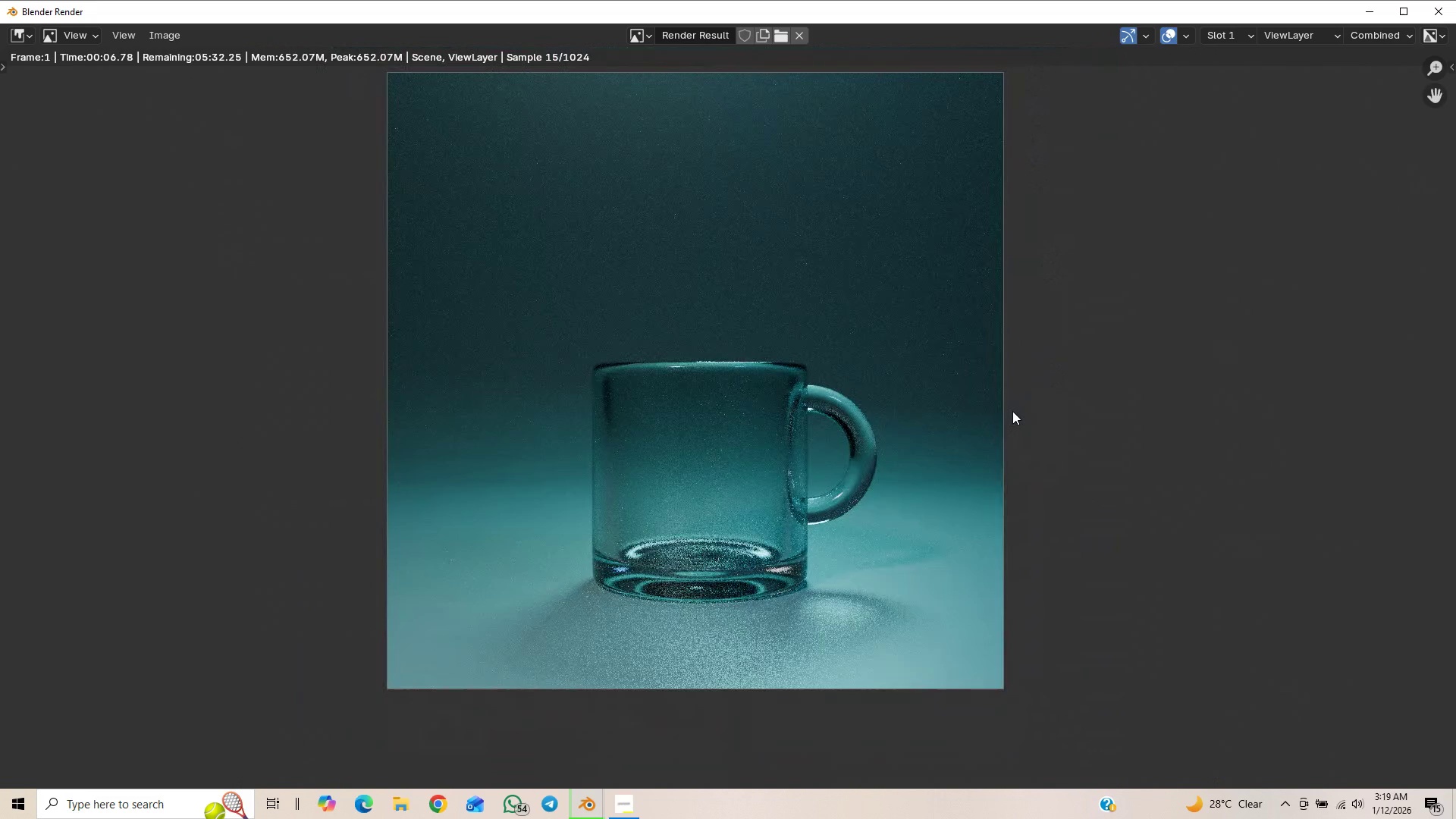 
hold_key(key=ShiftLeft, duration=1.0)
 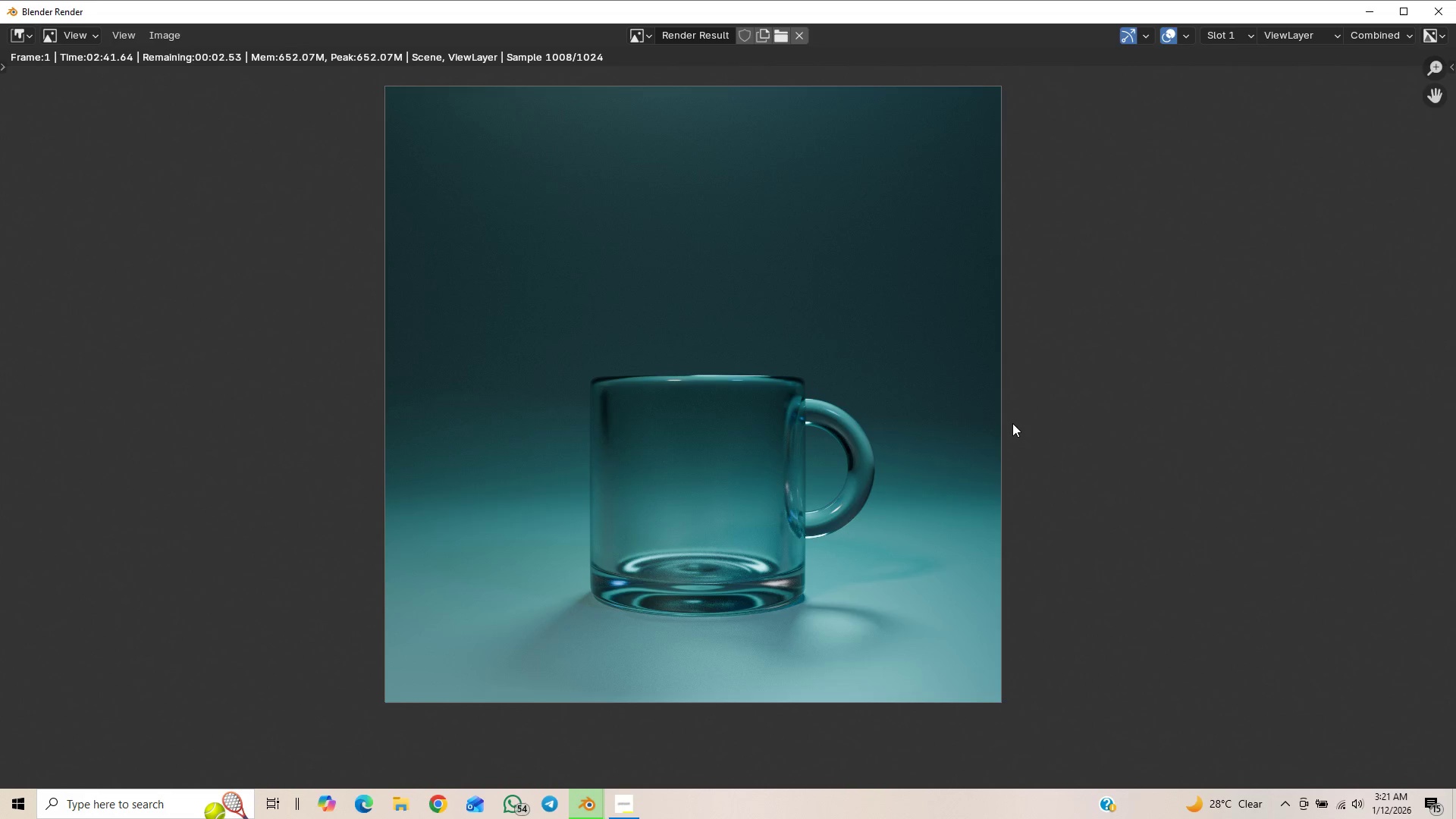 
wait(178.62)
 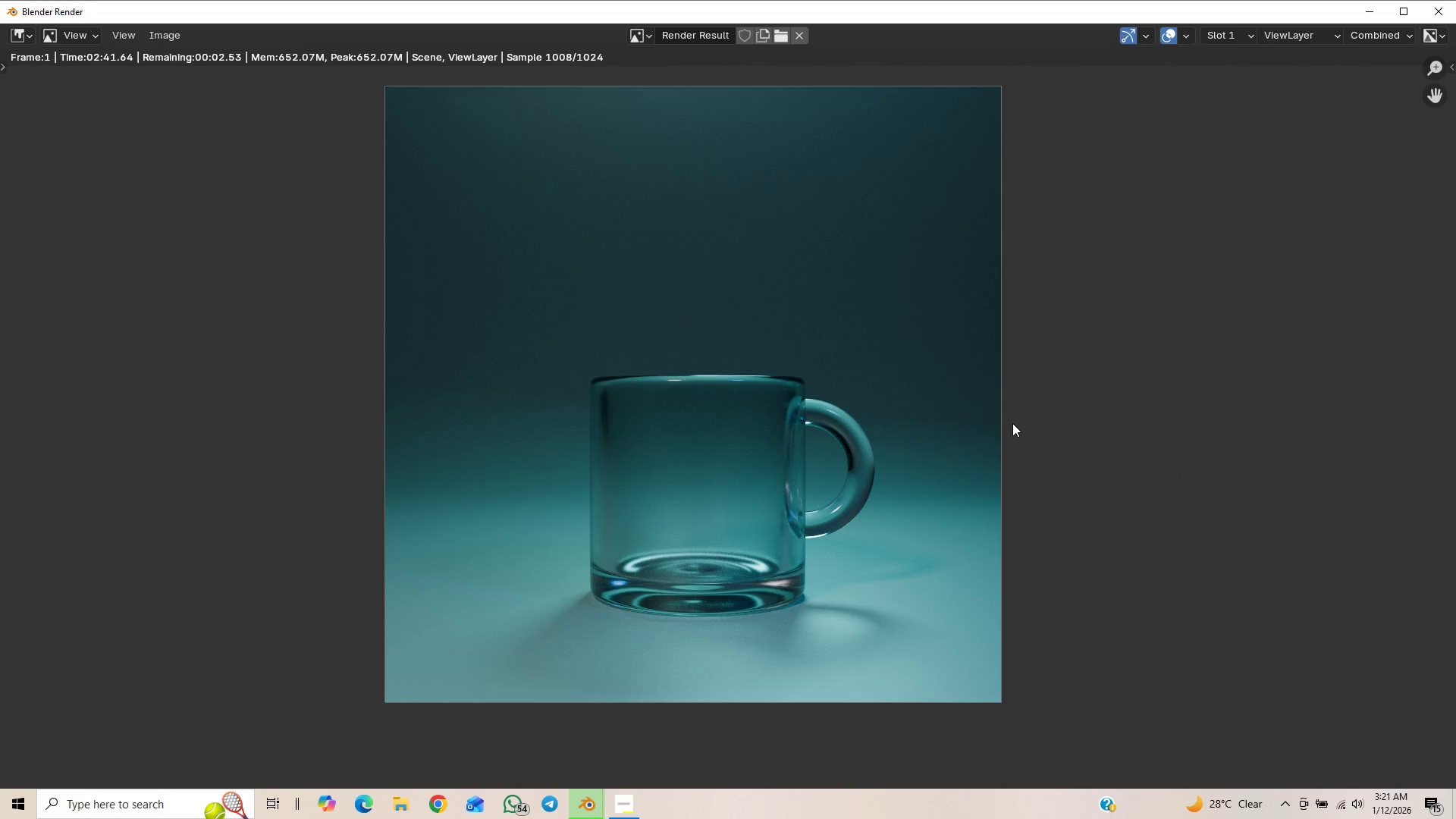 
left_click([168, 34])
 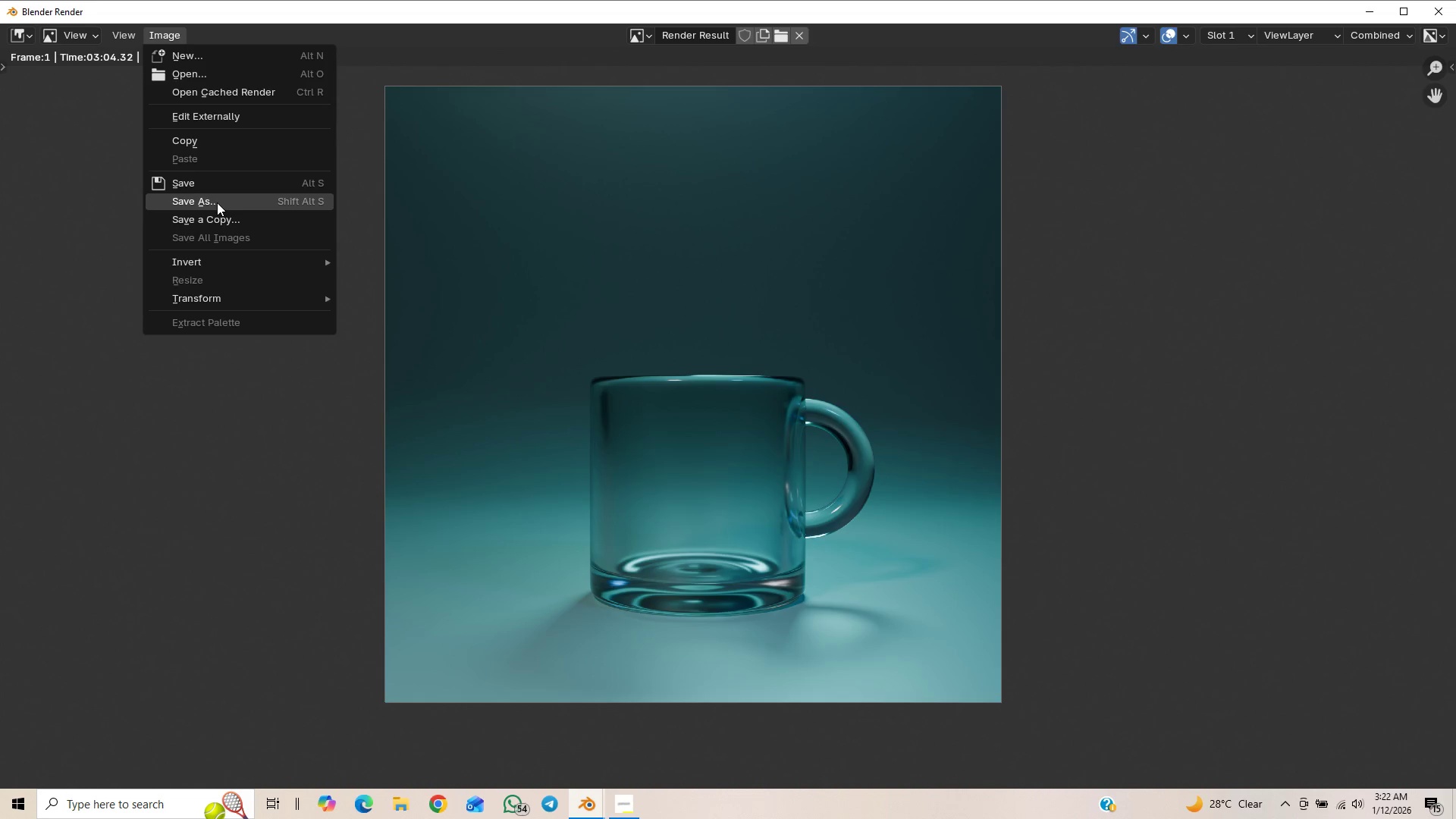 
left_click([217, 202])
 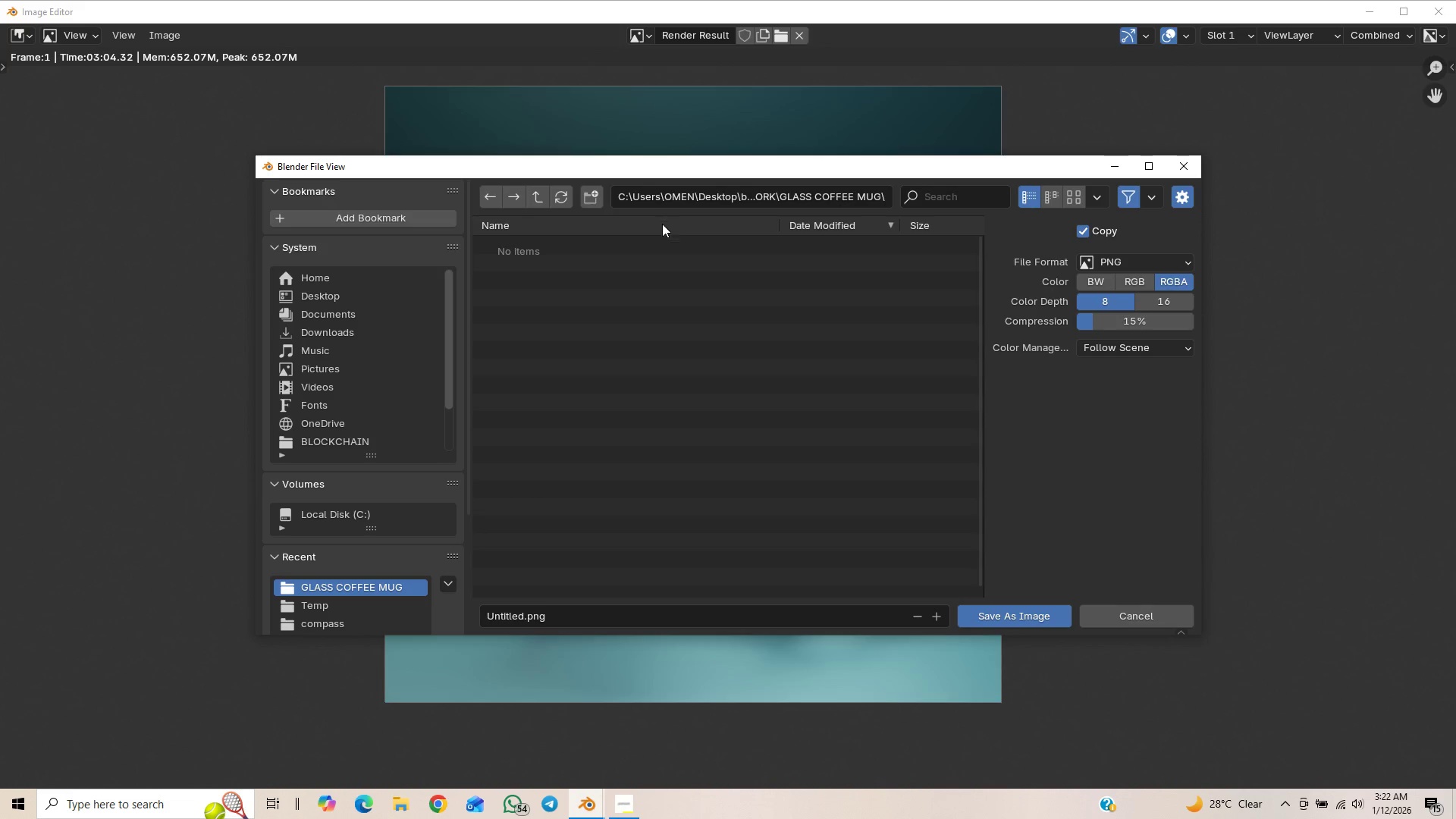 
wait(7.77)
 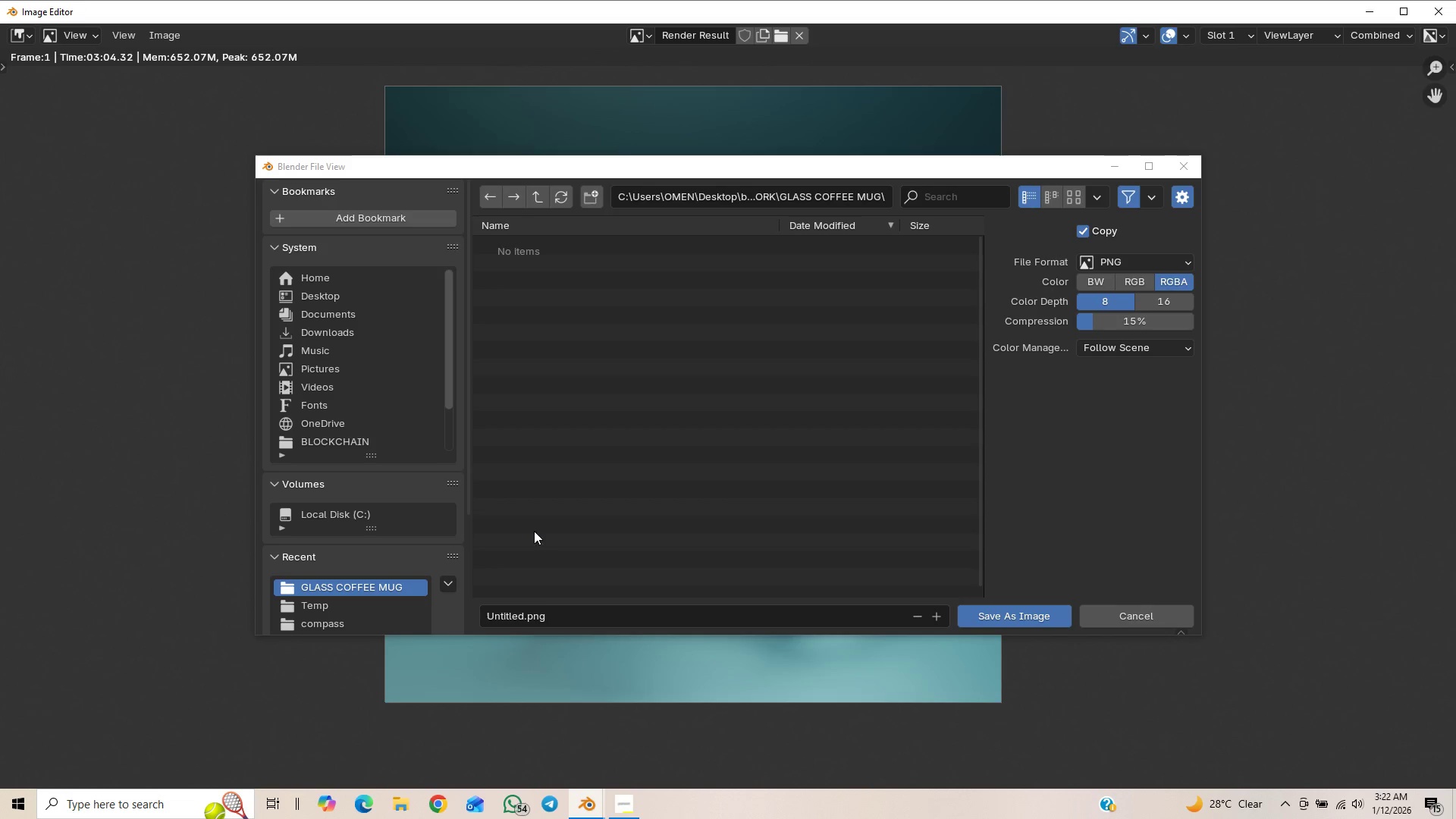 
left_click([406, 812])
 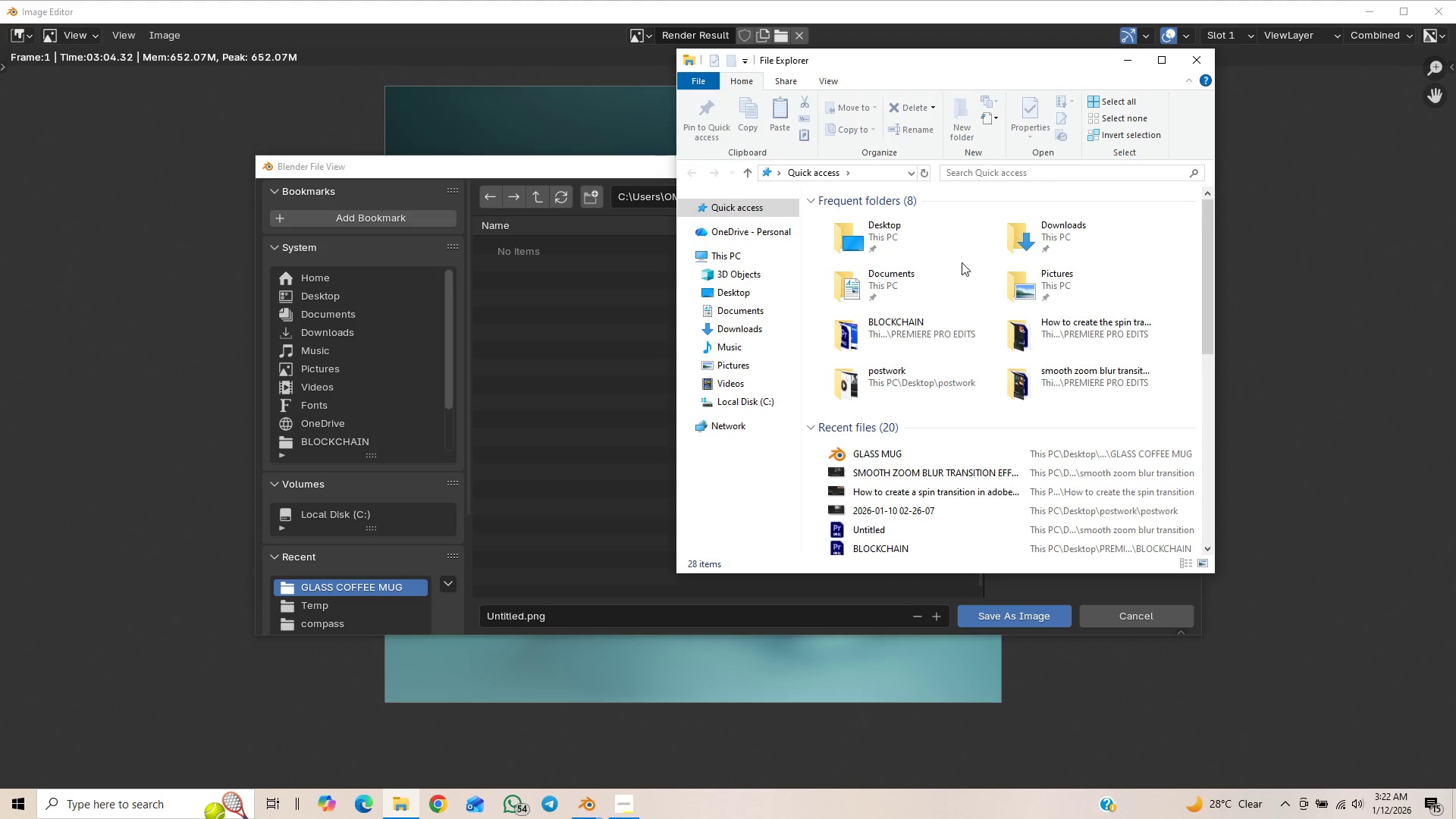 
double_click([914, 247])
 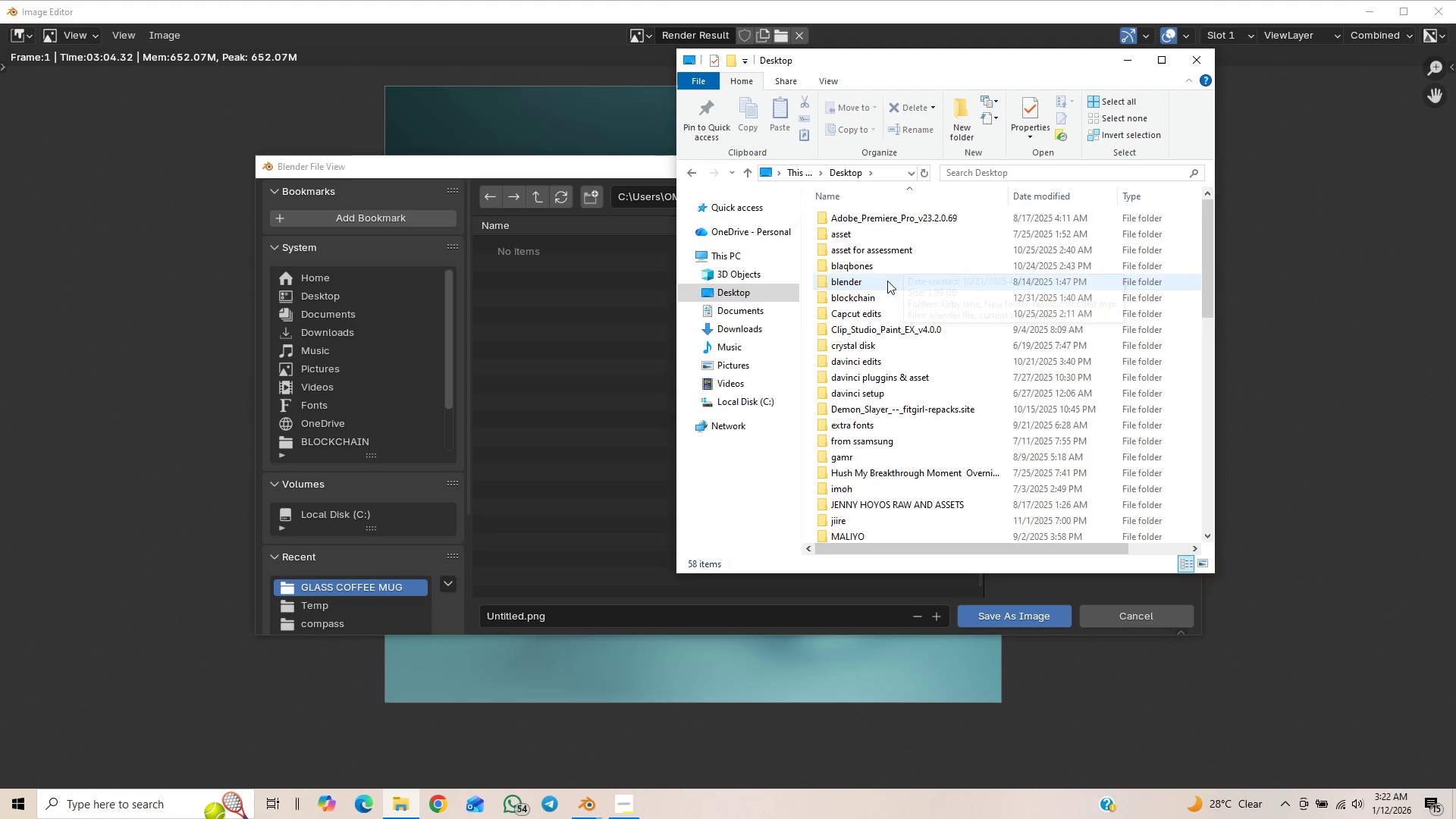 
double_click([887, 281])
 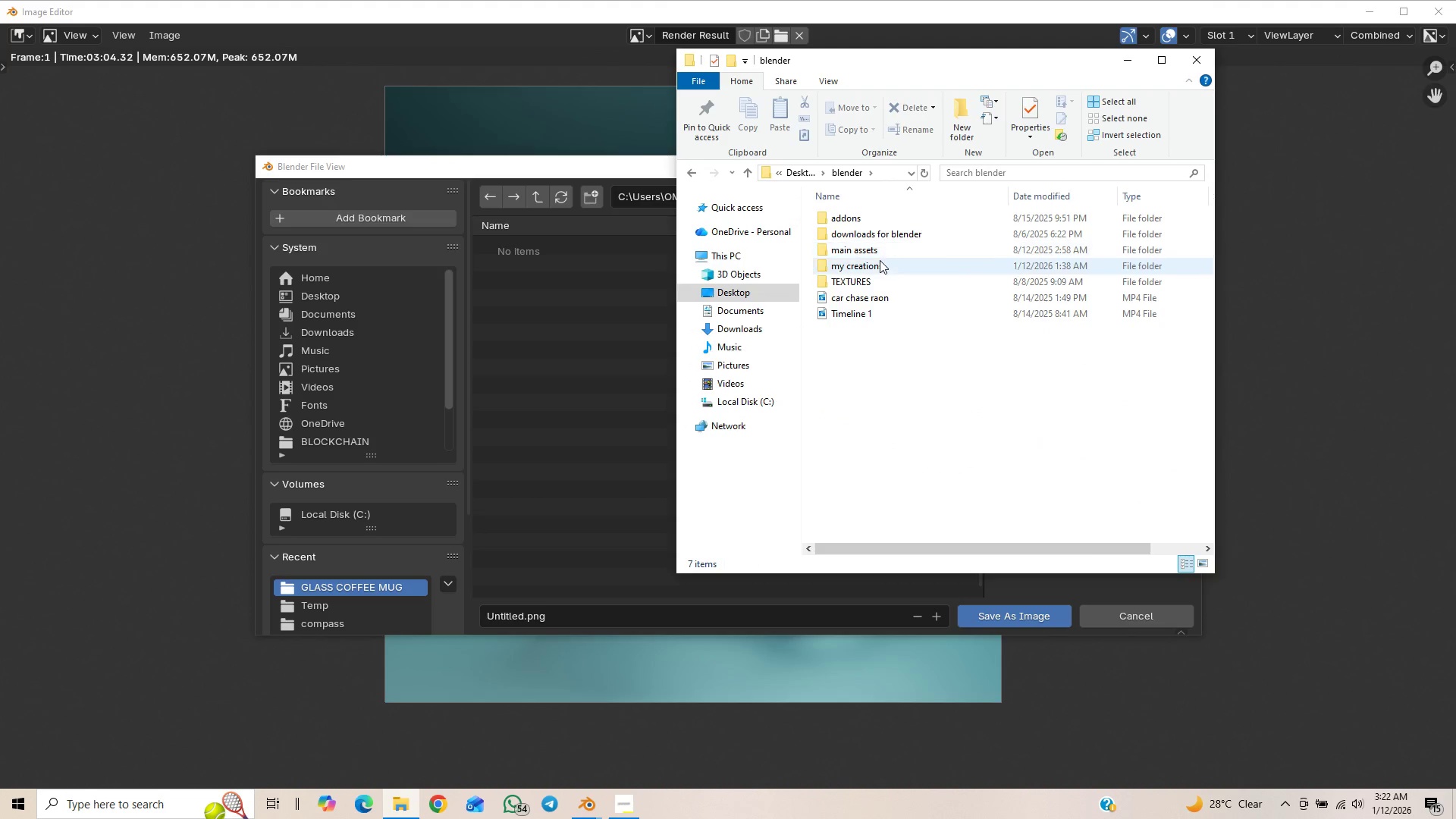 
double_click([880, 262])
 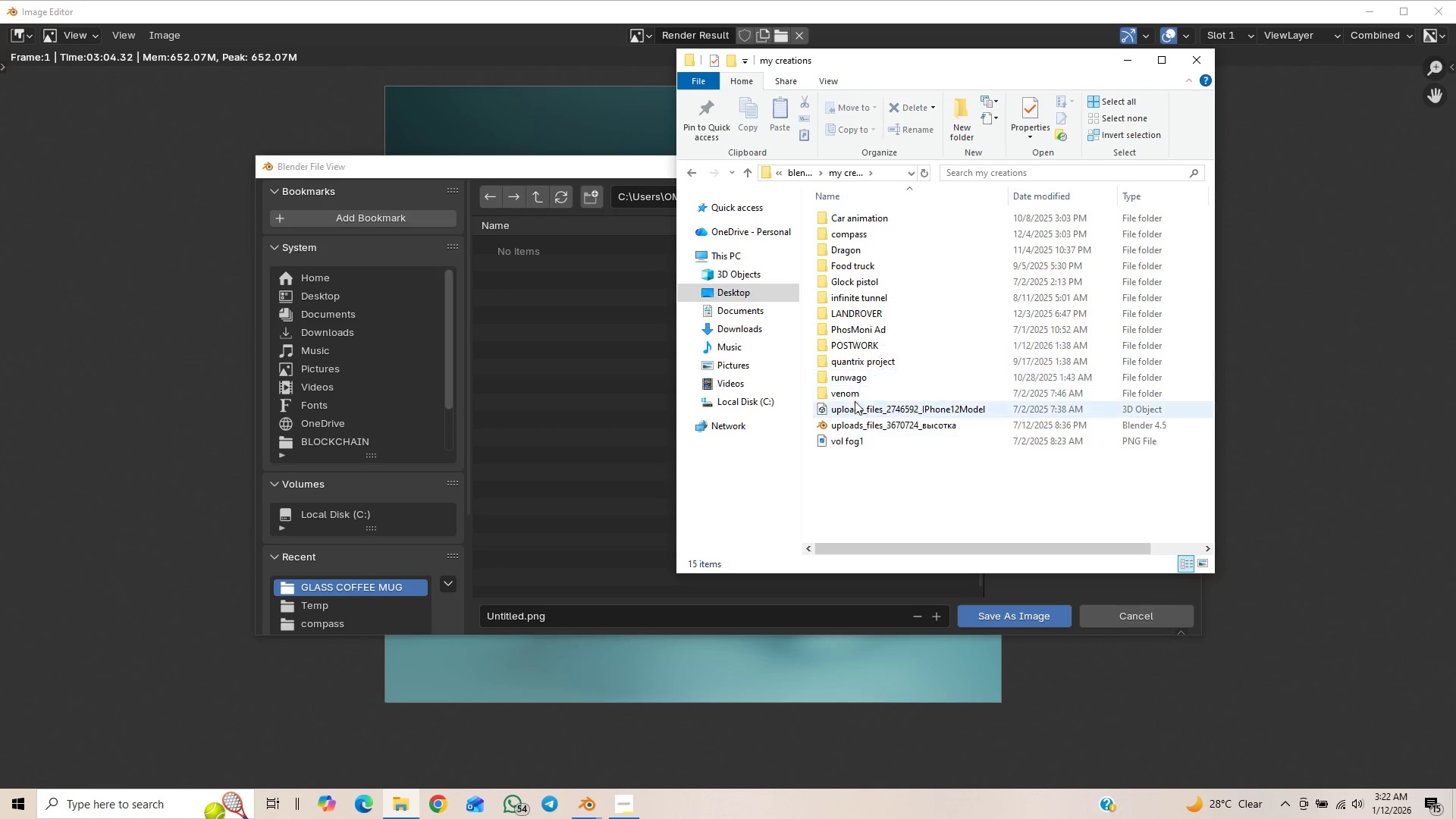 
double_click([861, 343])
 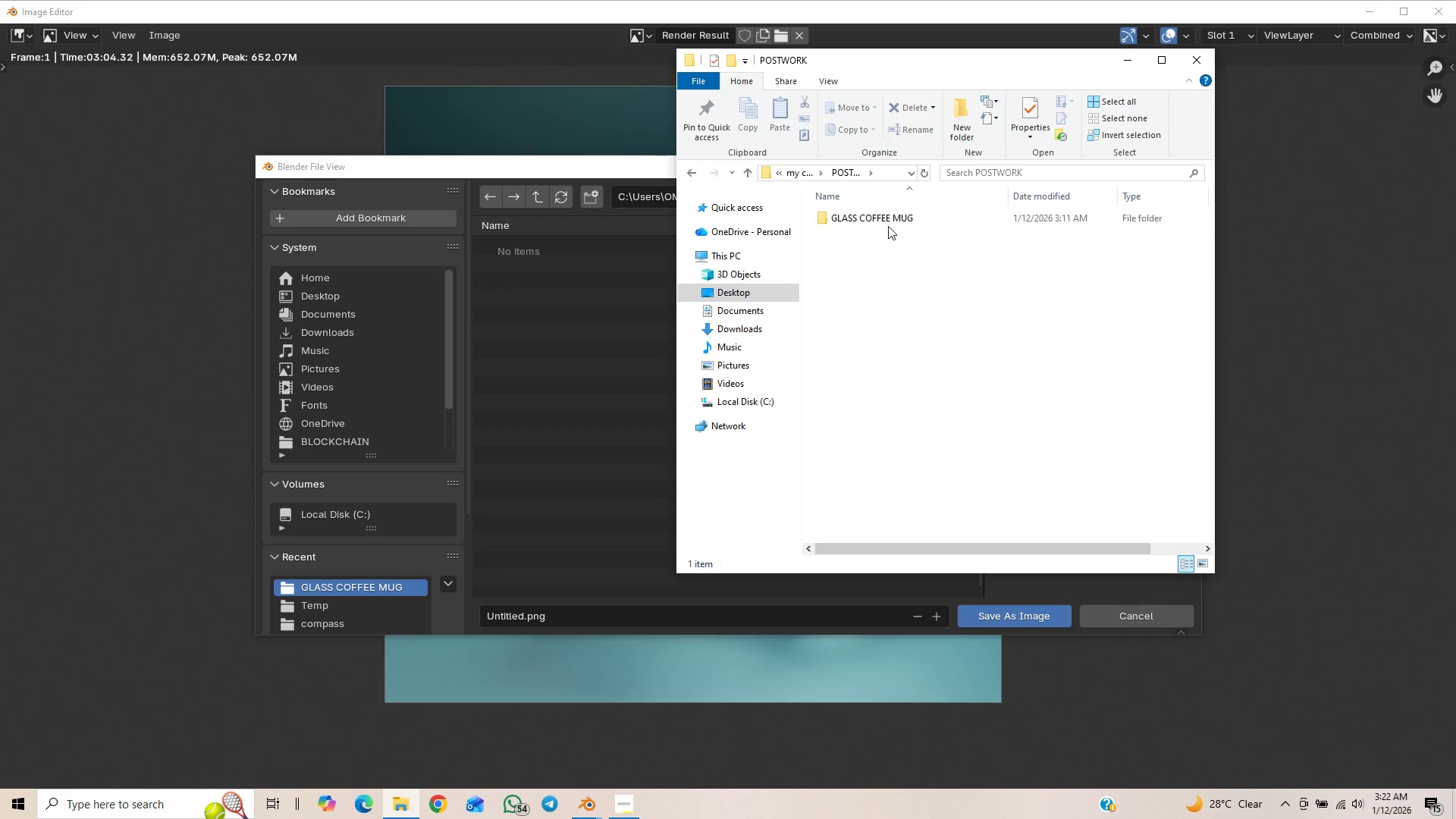 
double_click([889, 224])
 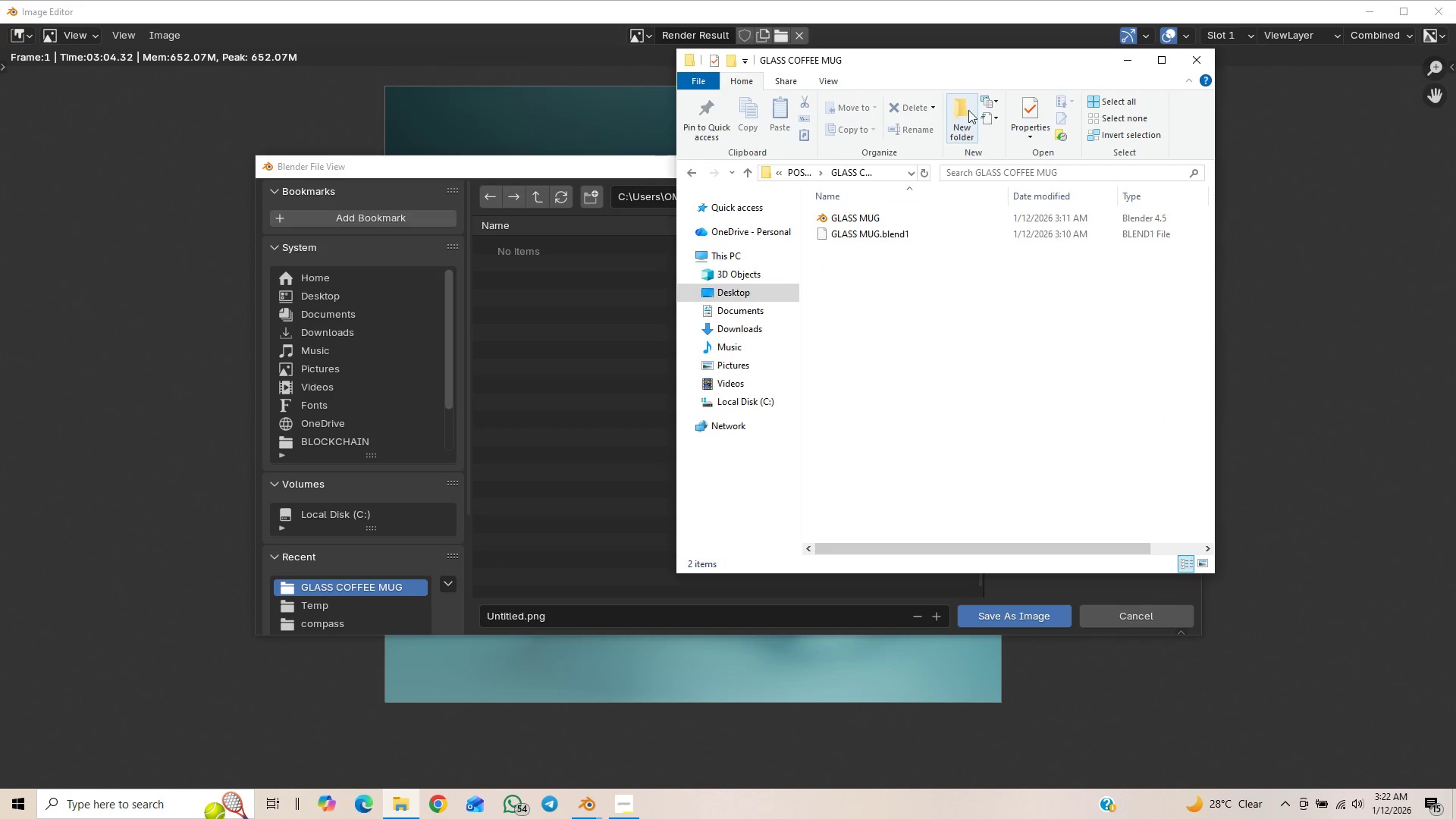 
left_click_drag(start_coordinate=[1031, 67], to_coordinate=[1268, 172])
 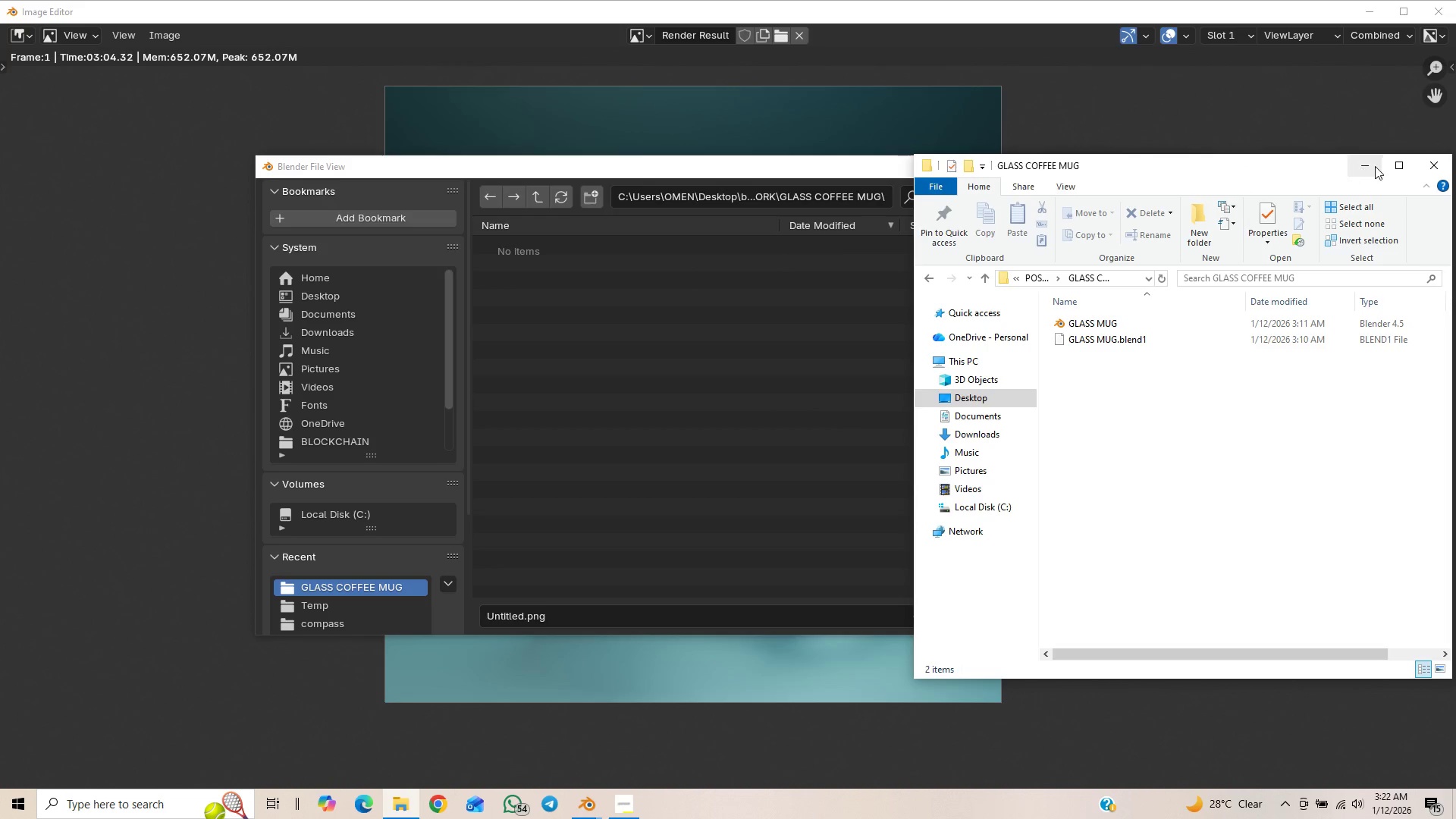 
left_click([1376, 165])
 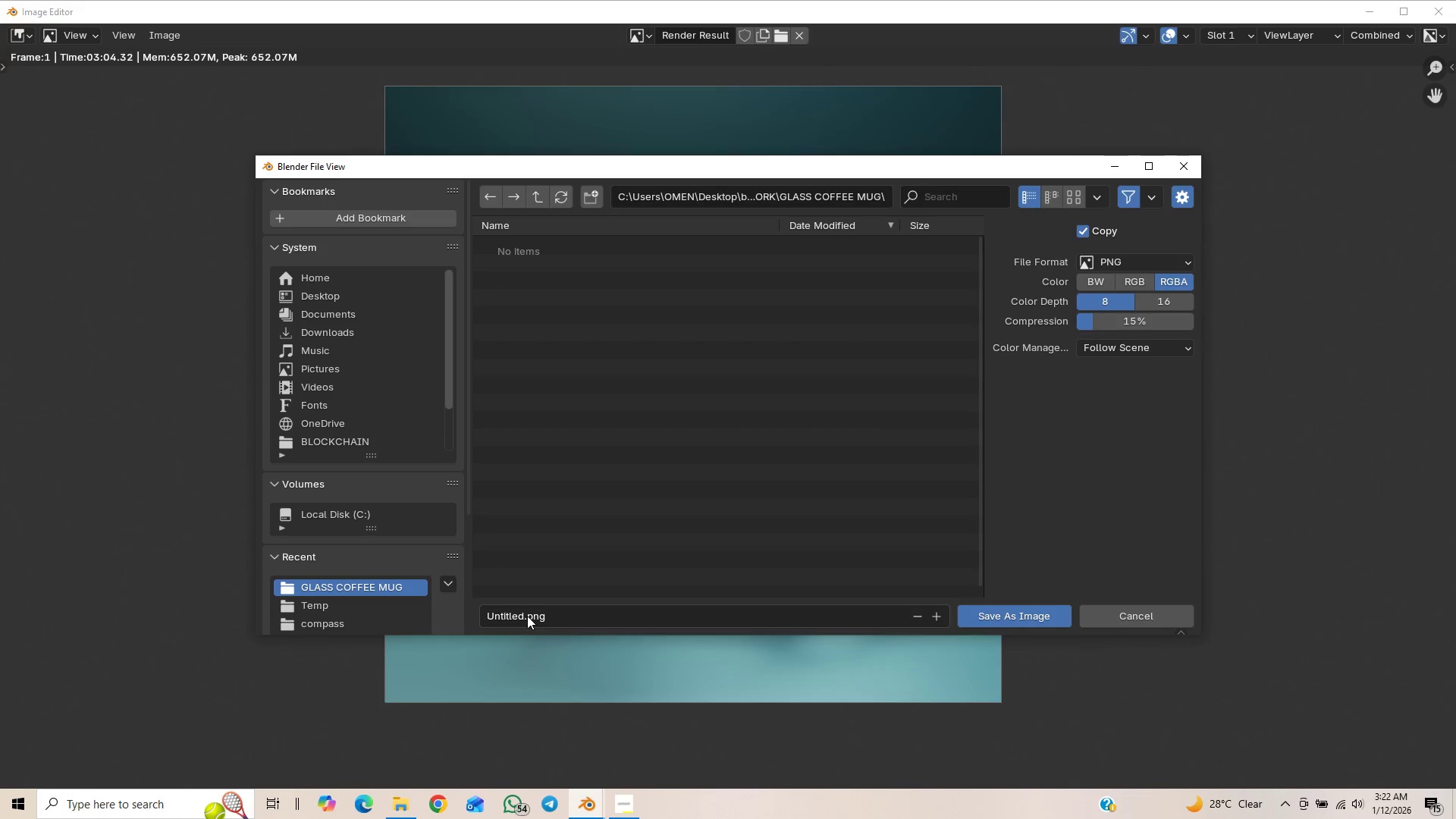 
double_click([524, 616])
 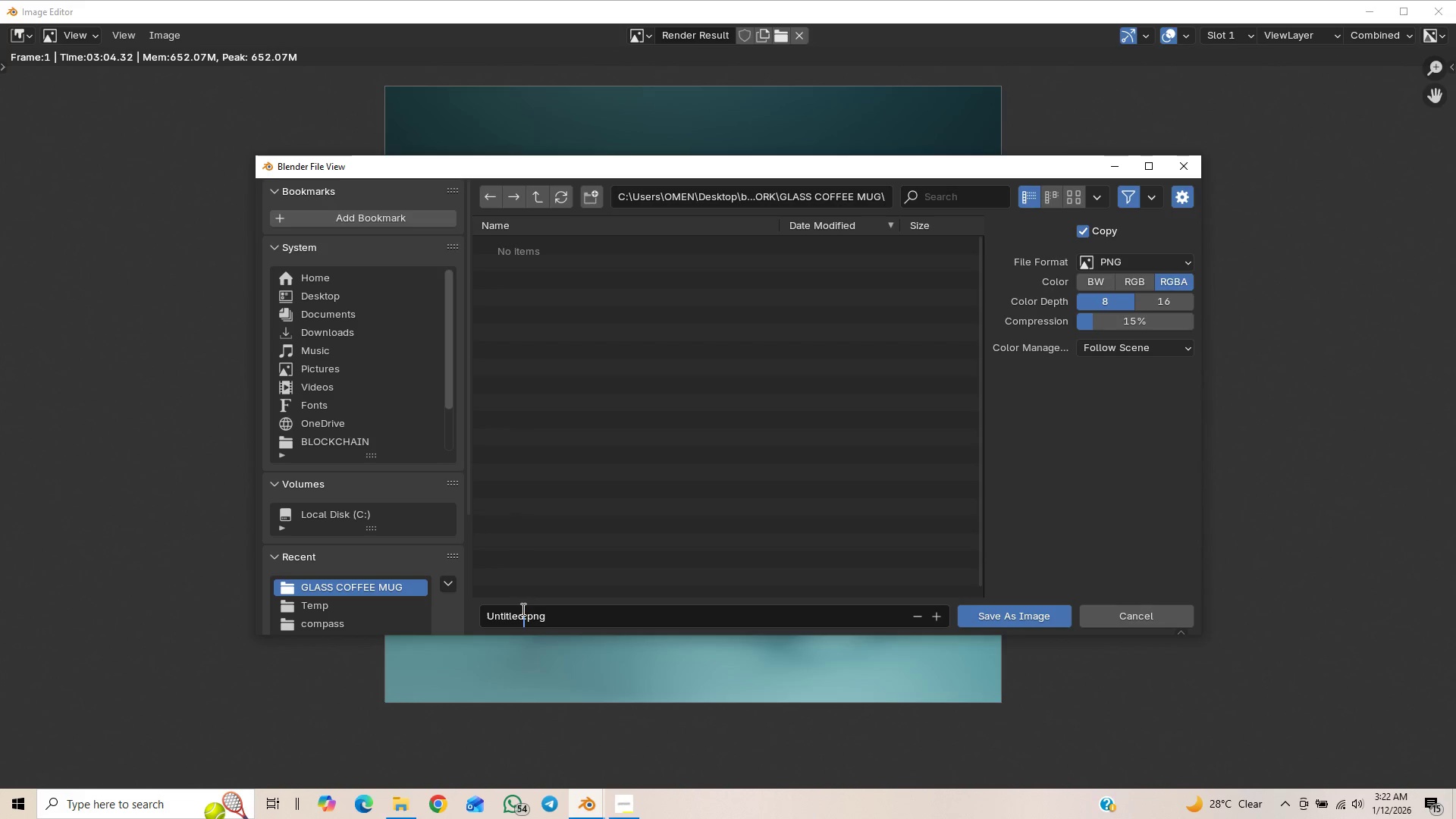 
left_click_drag(start_coordinate=[522, 611], to_coordinate=[468, 613])
 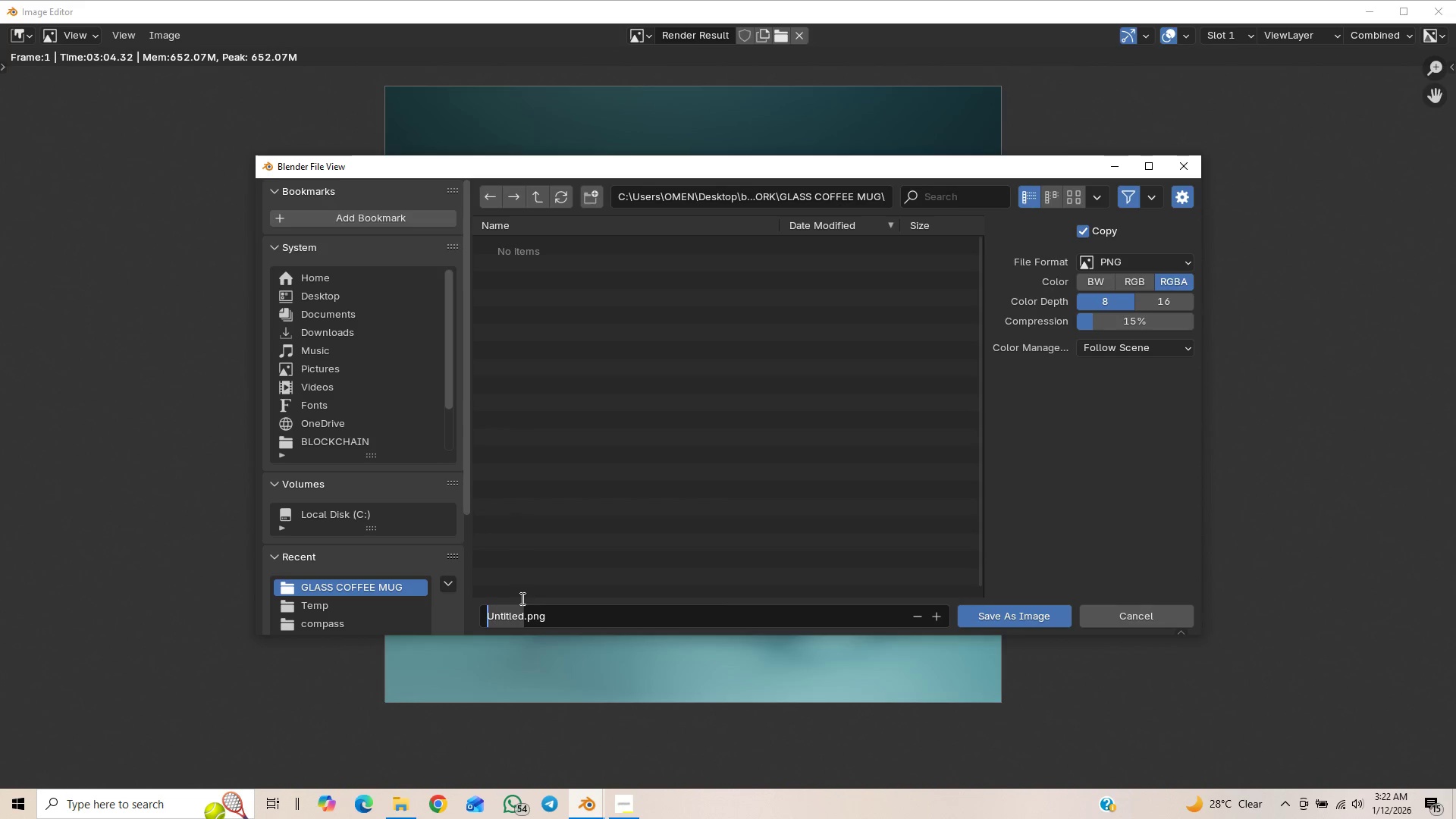 
key(Control+V)
 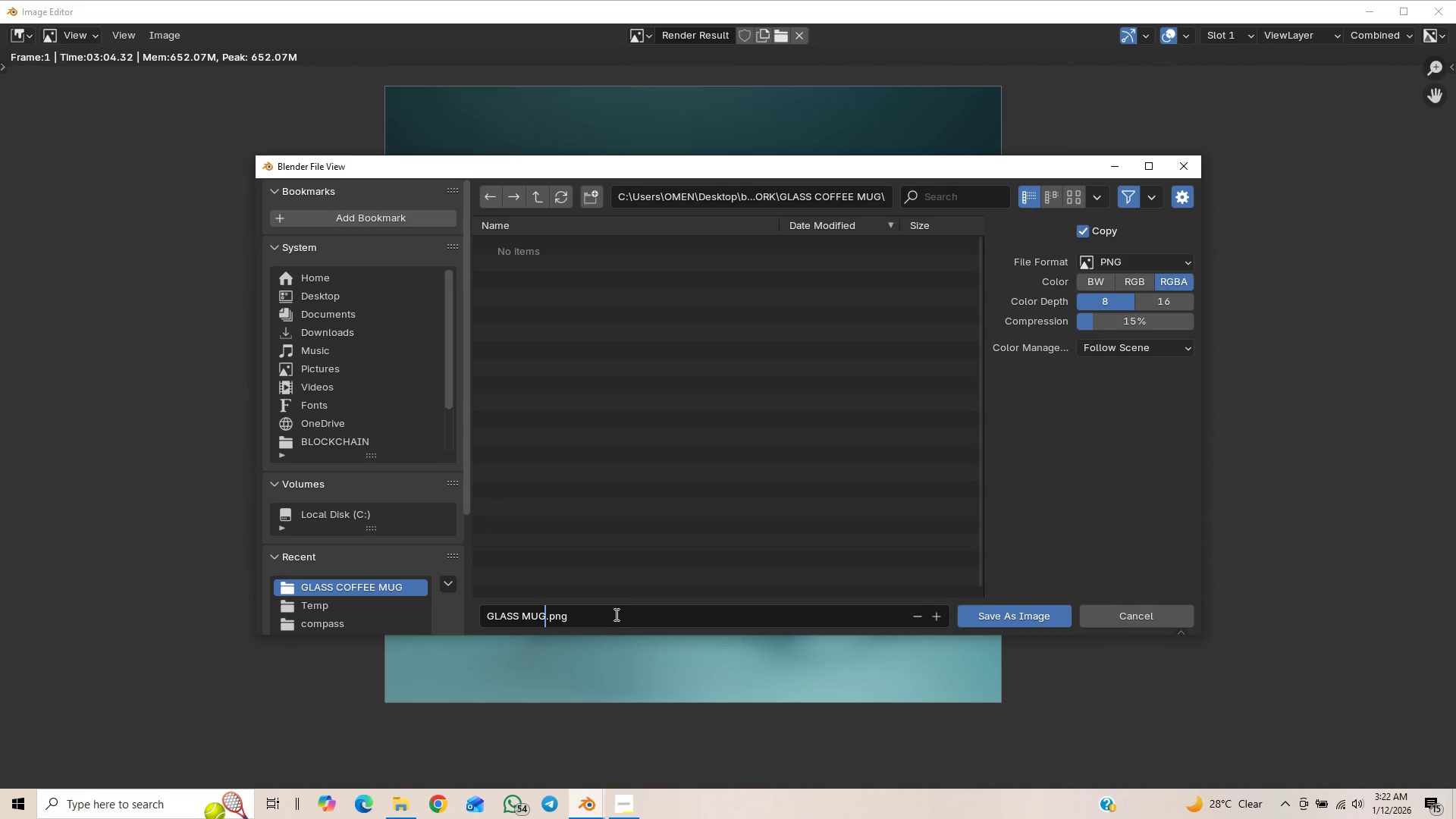 
type( render 1)
 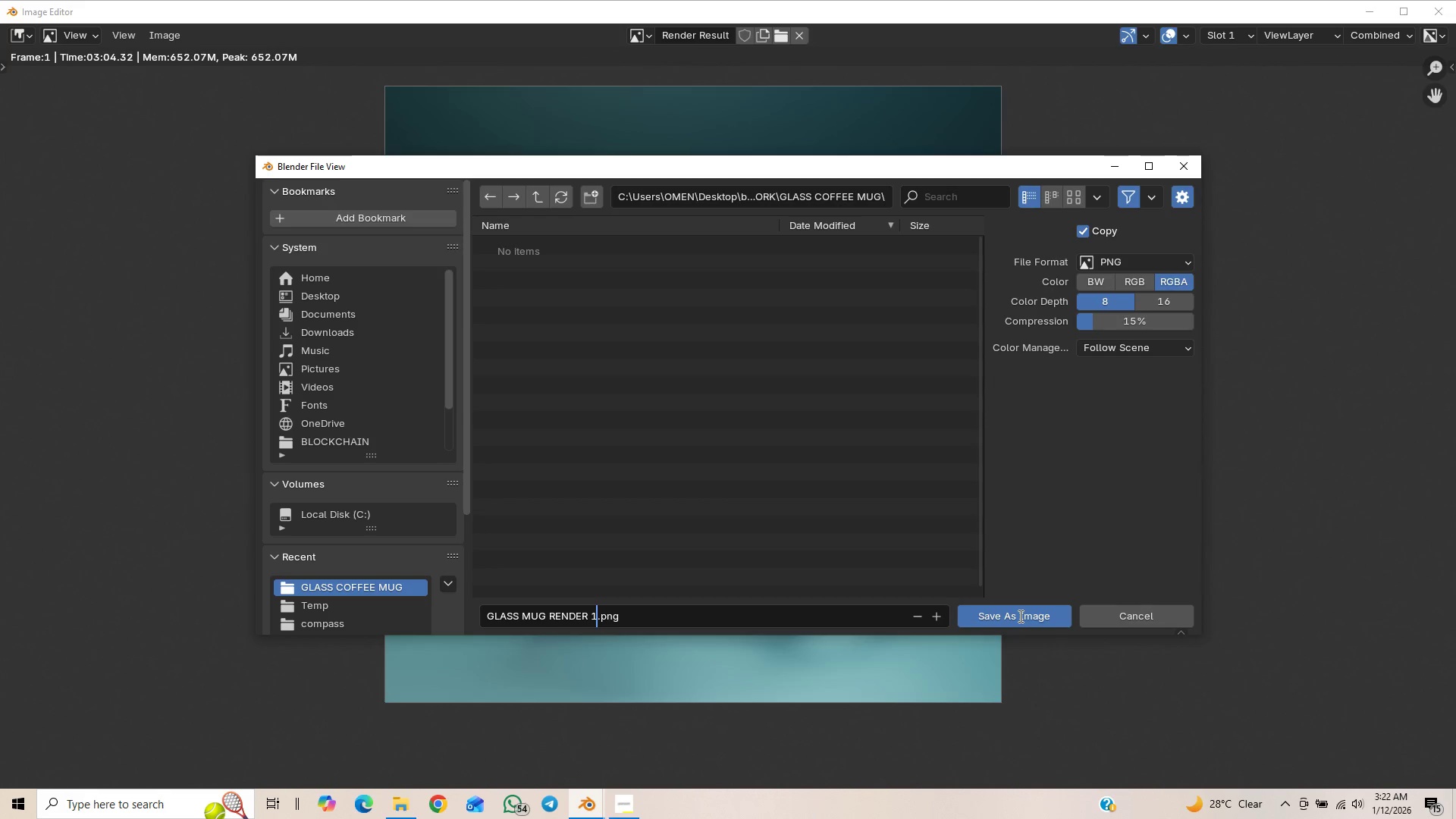 
left_click([1009, 619])
 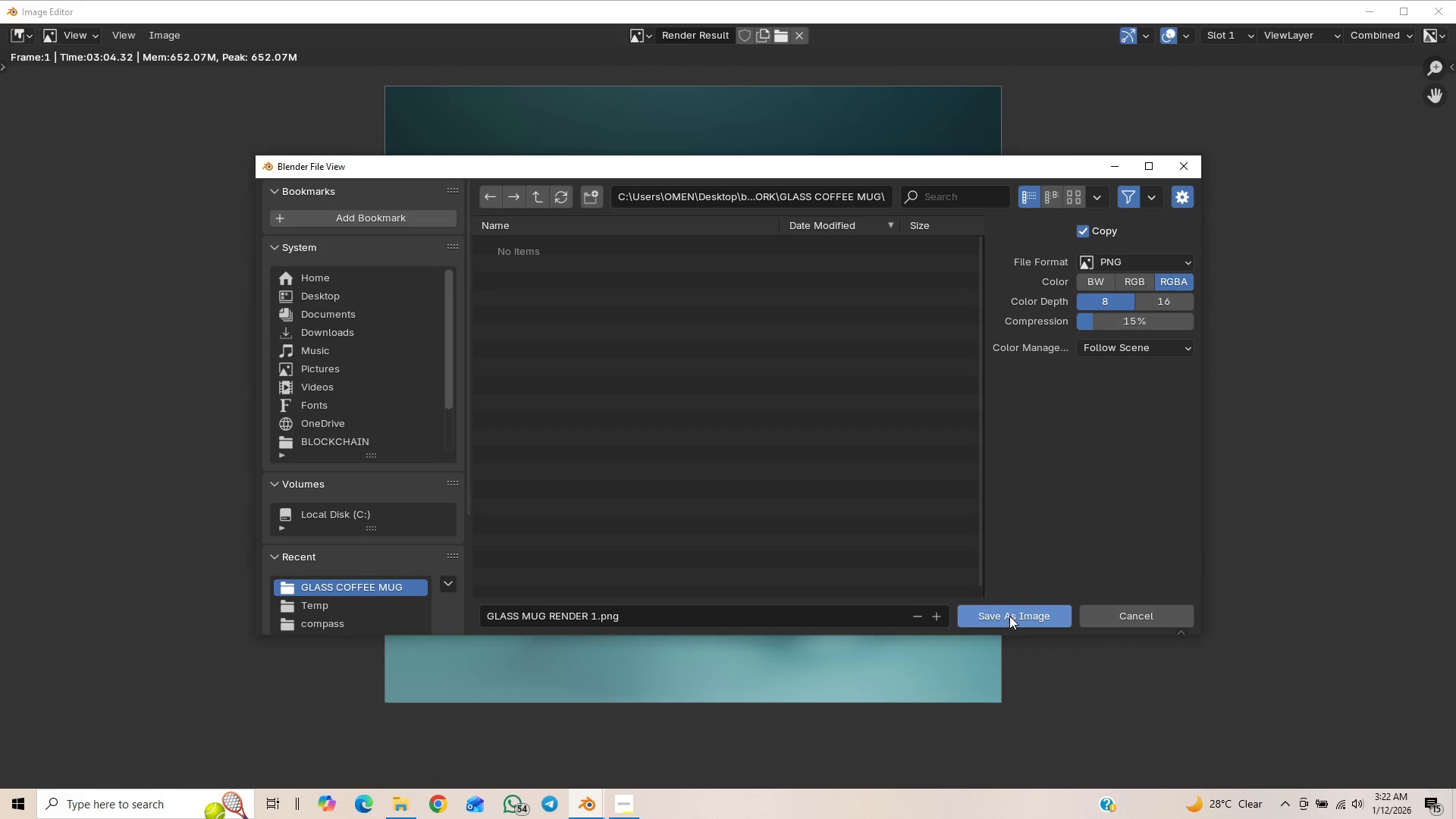 
left_click([1009, 616])
 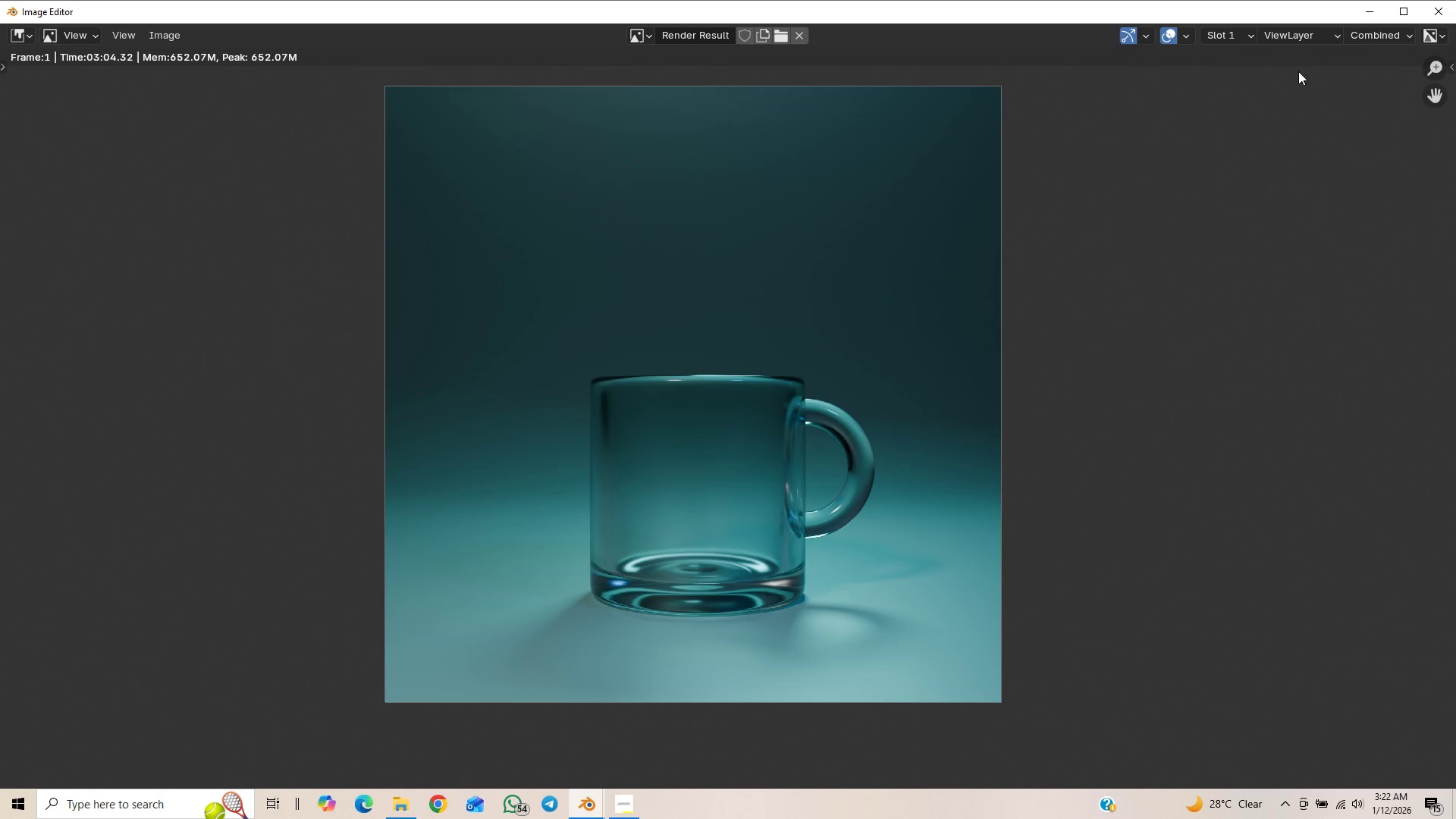 
wait(8.53)
 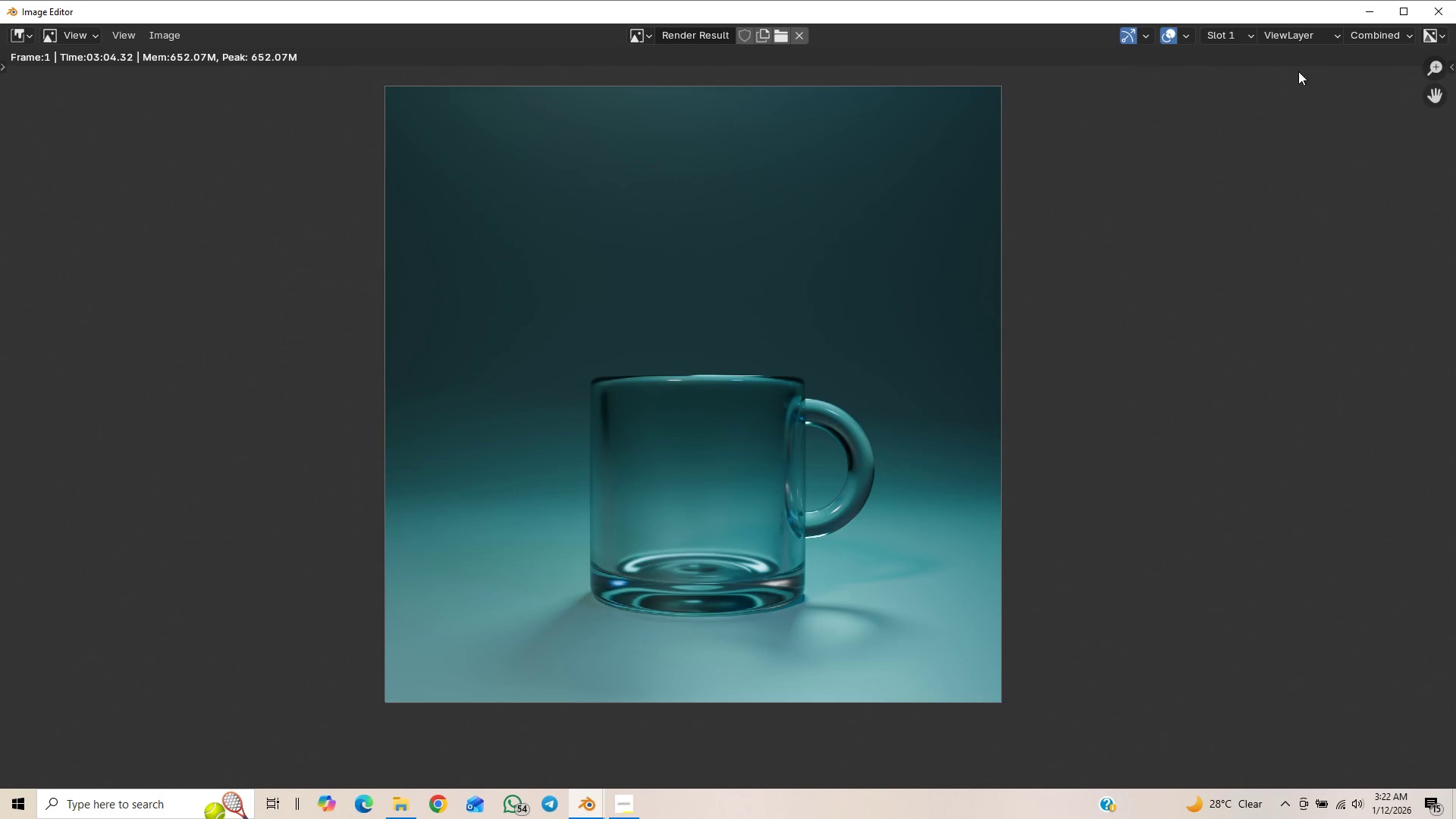 
left_click([1437, 14])
 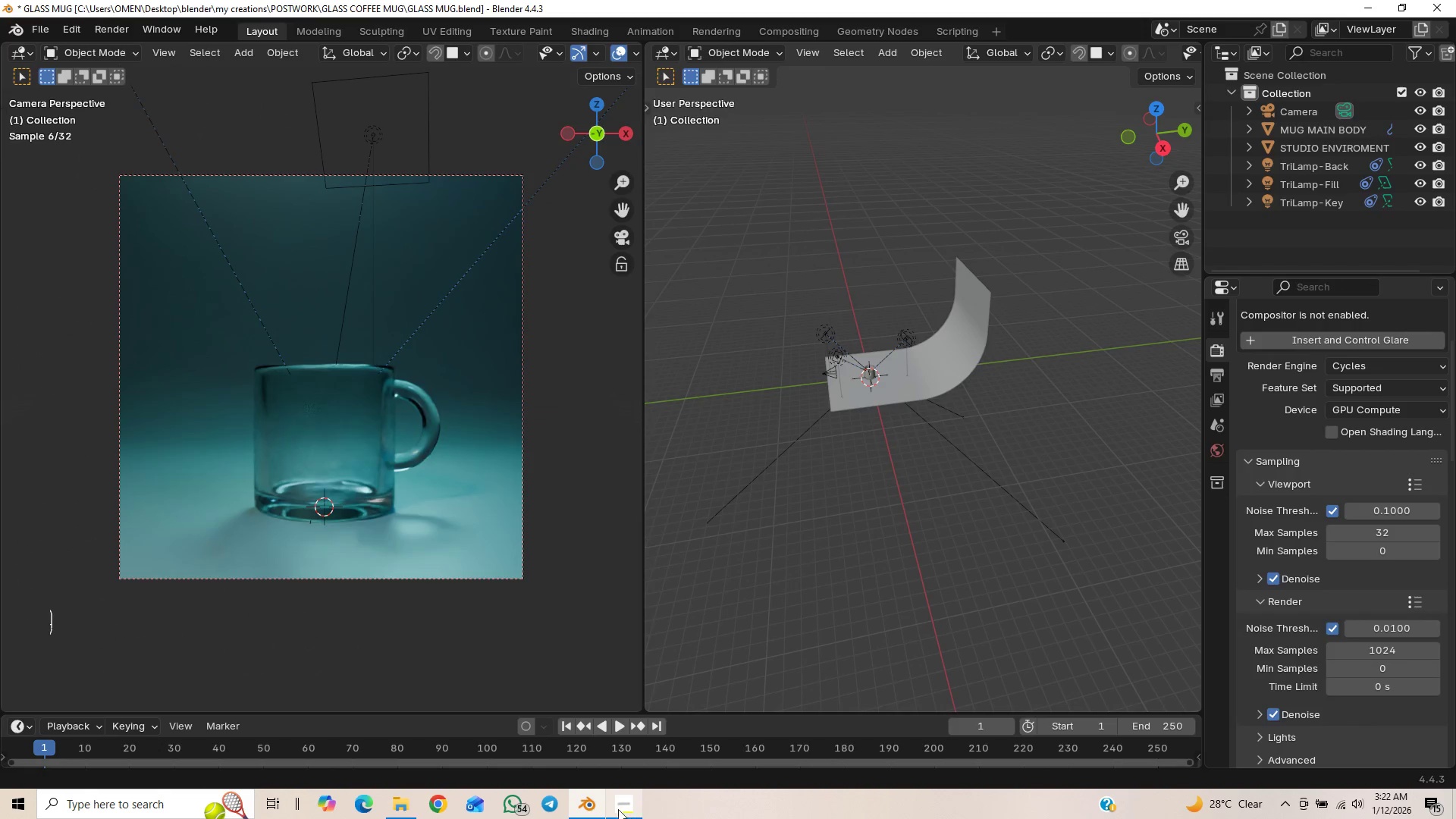 
left_click([620, 802])